 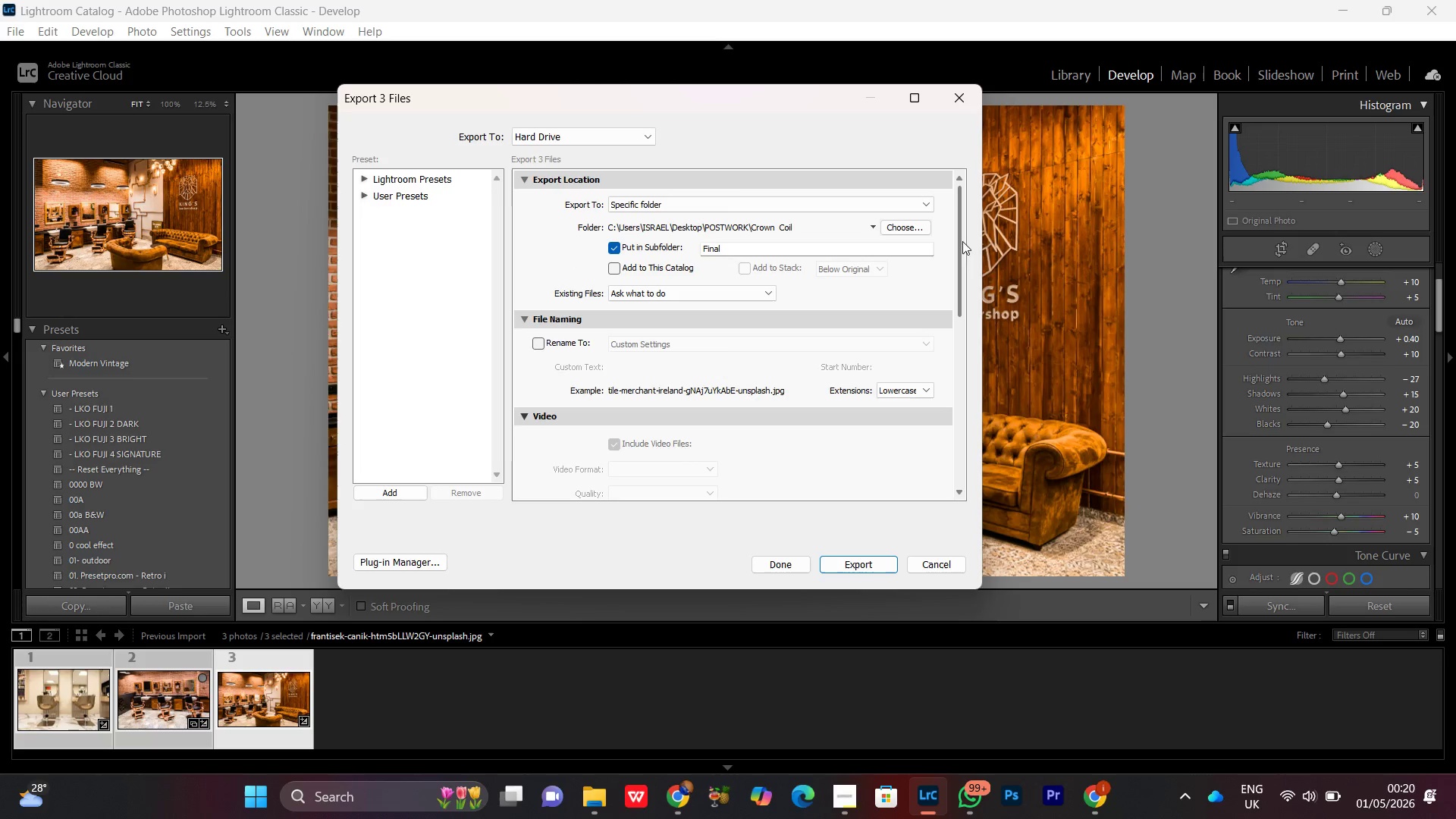 
left_click([836, 808])
 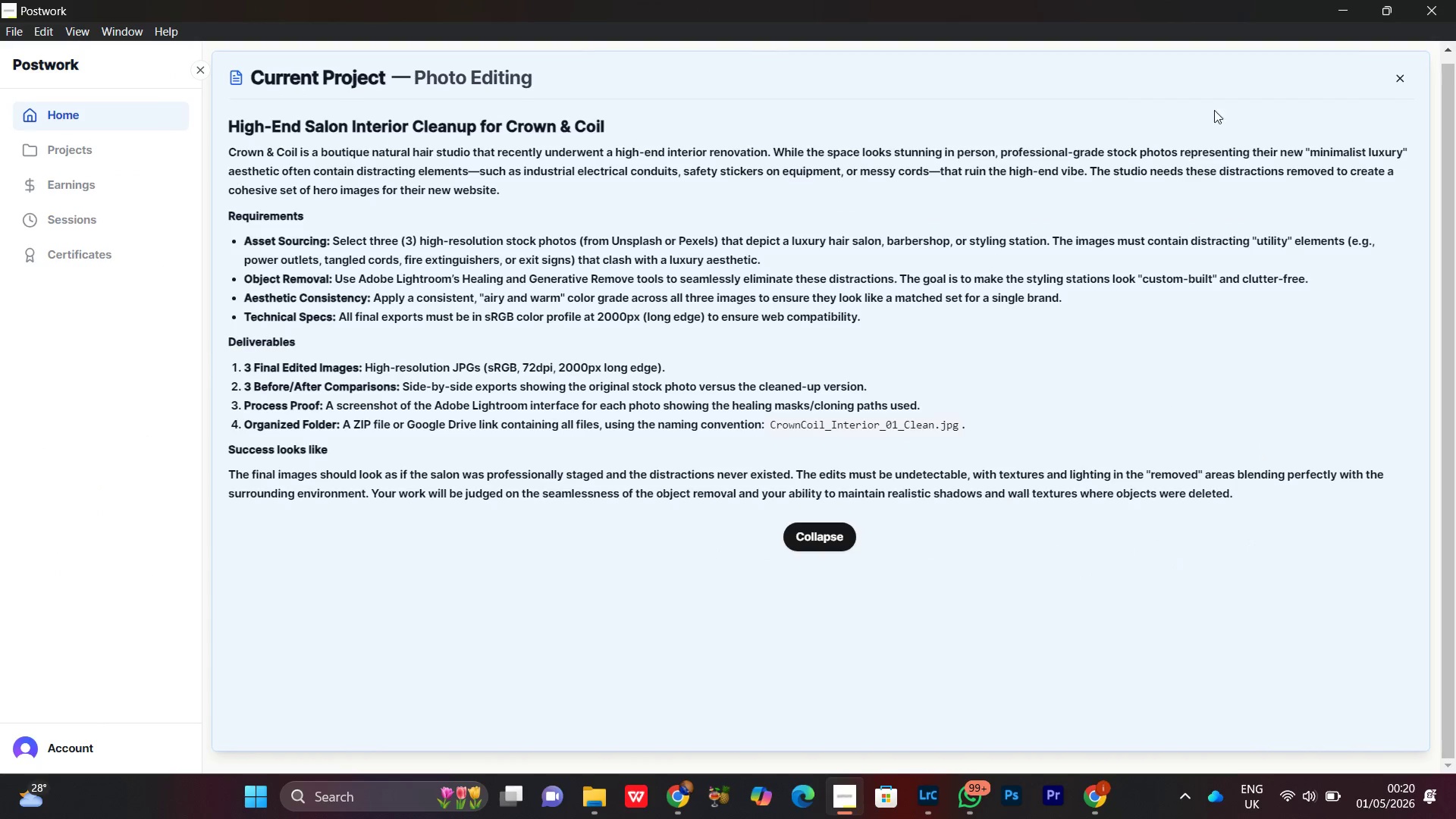 
left_click([1327, 5])
 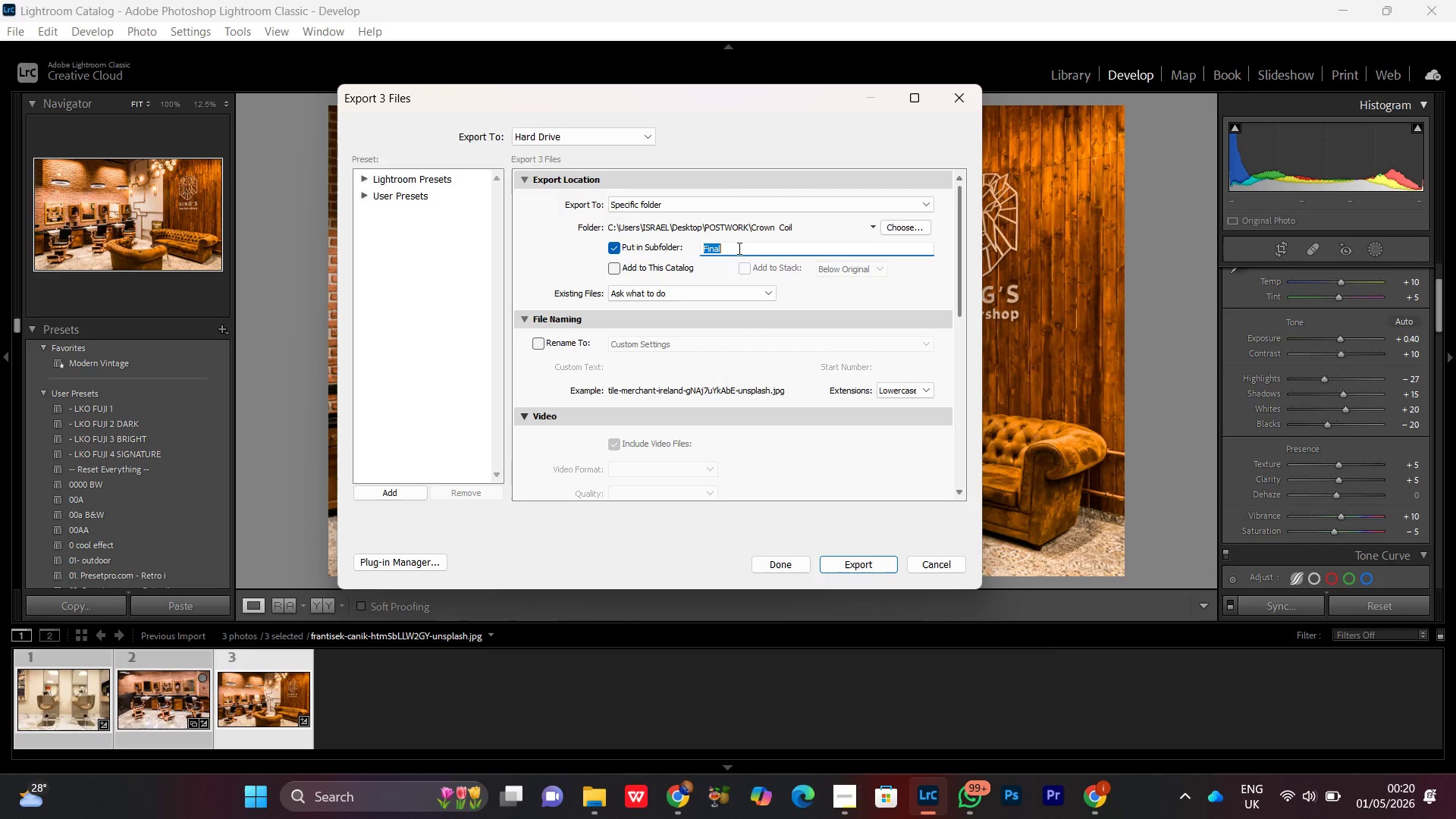 
left_click([734, 248])
 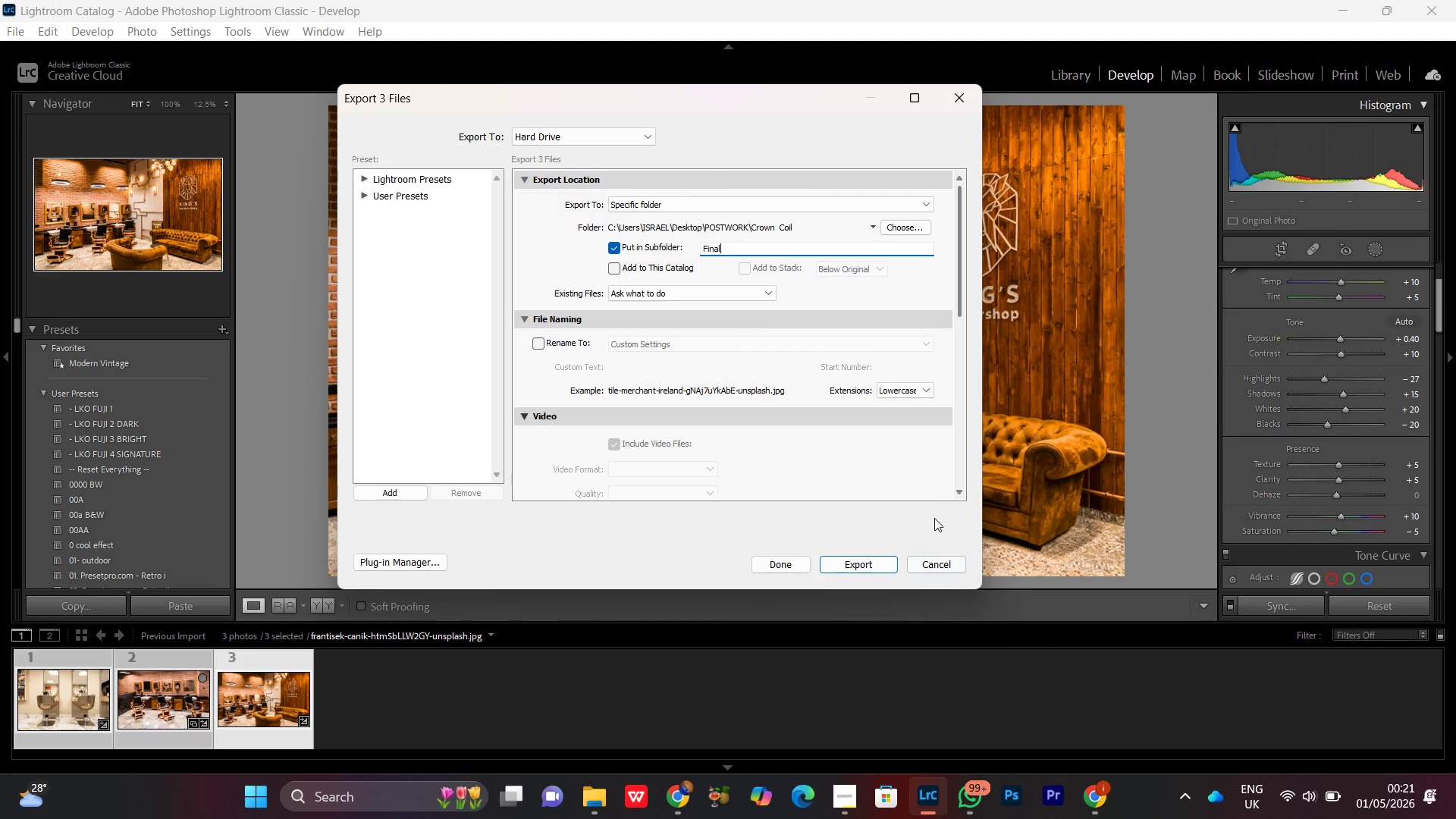 
scroll: coordinate [812, 476], scroll_direction: down, amount: 10.0
 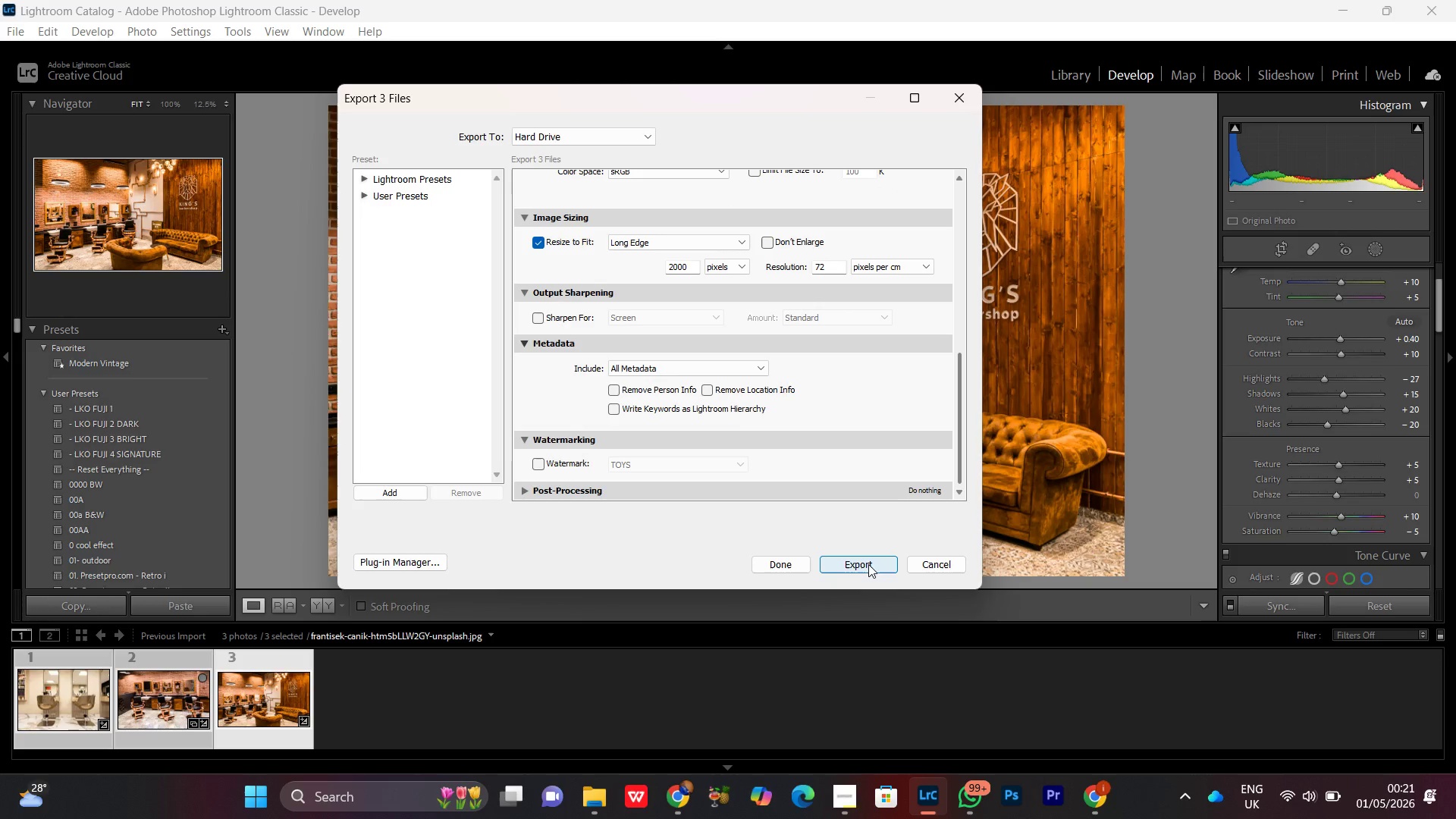 
left_click([868, 564])
 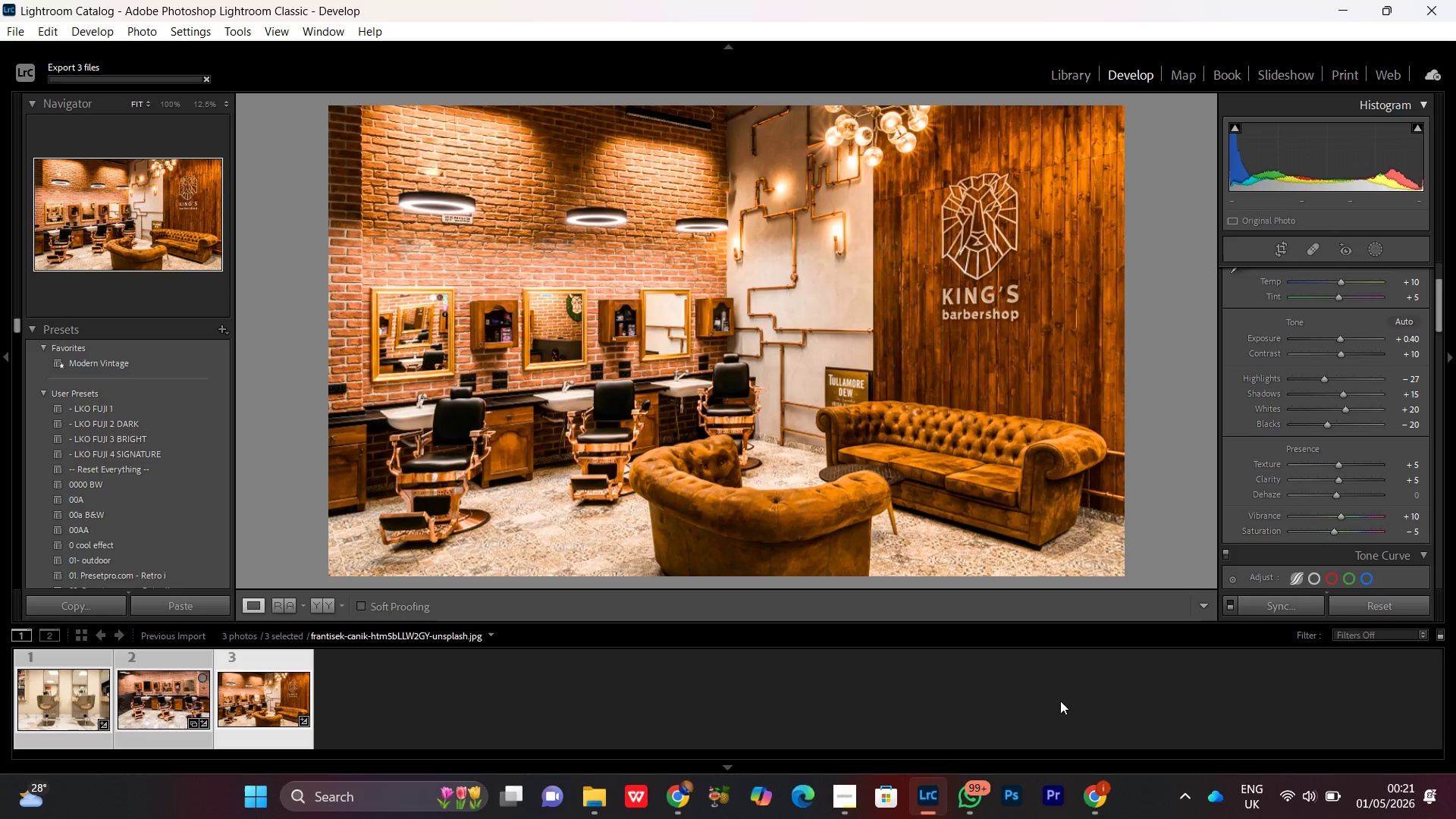 
left_click([1114, 808])
 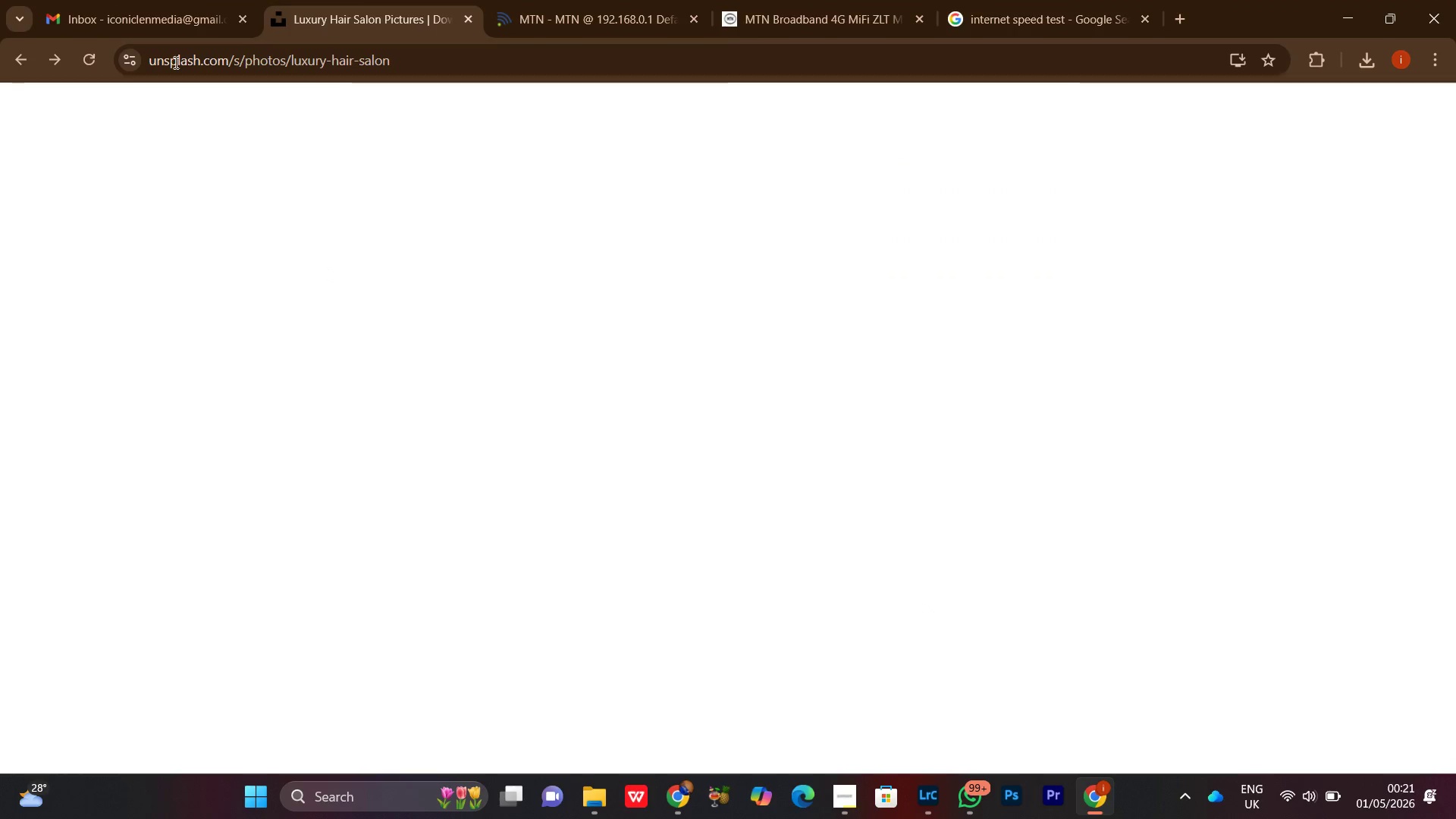 
left_click([148, 0])
 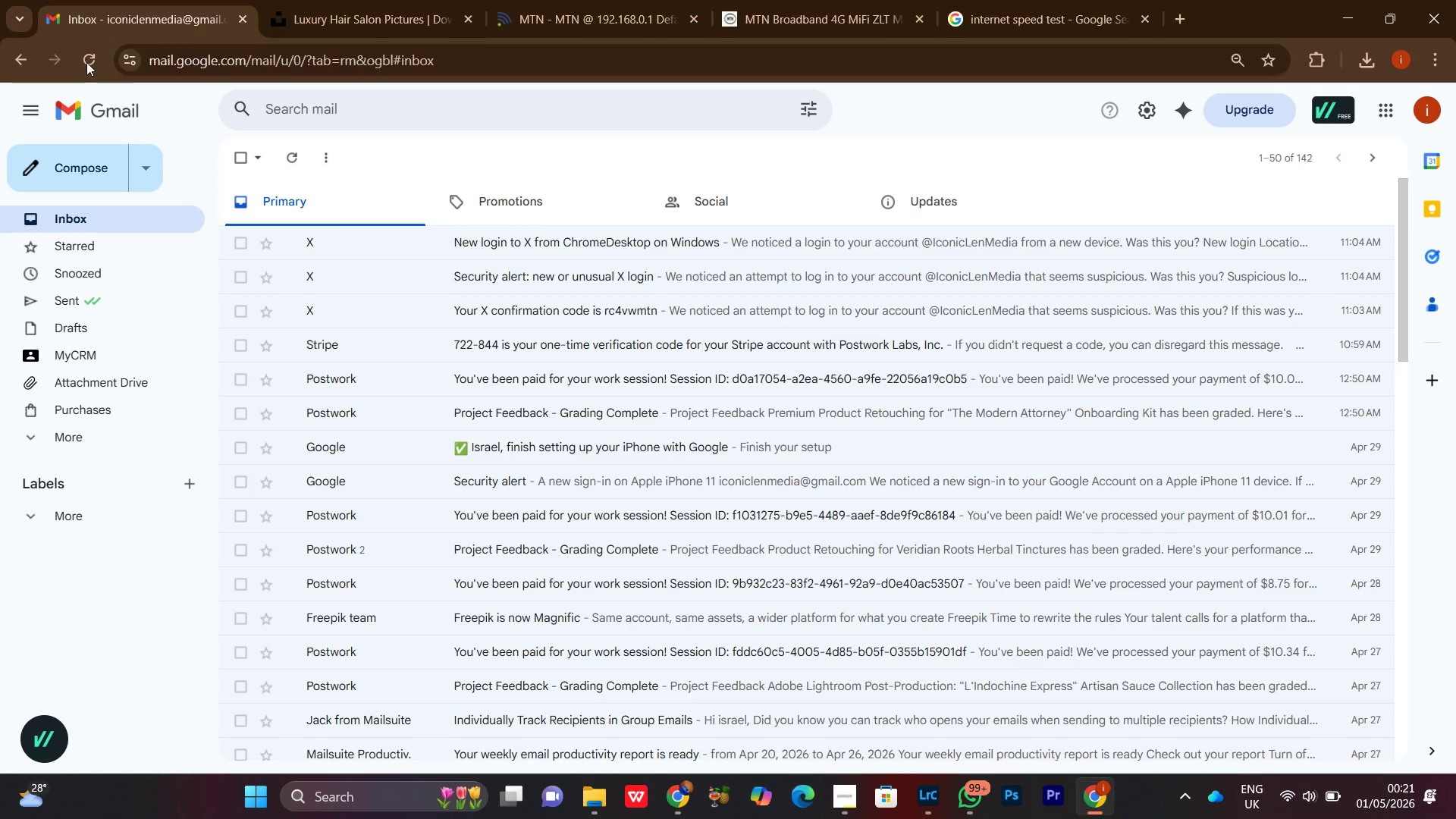 
left_click([86, 62])
 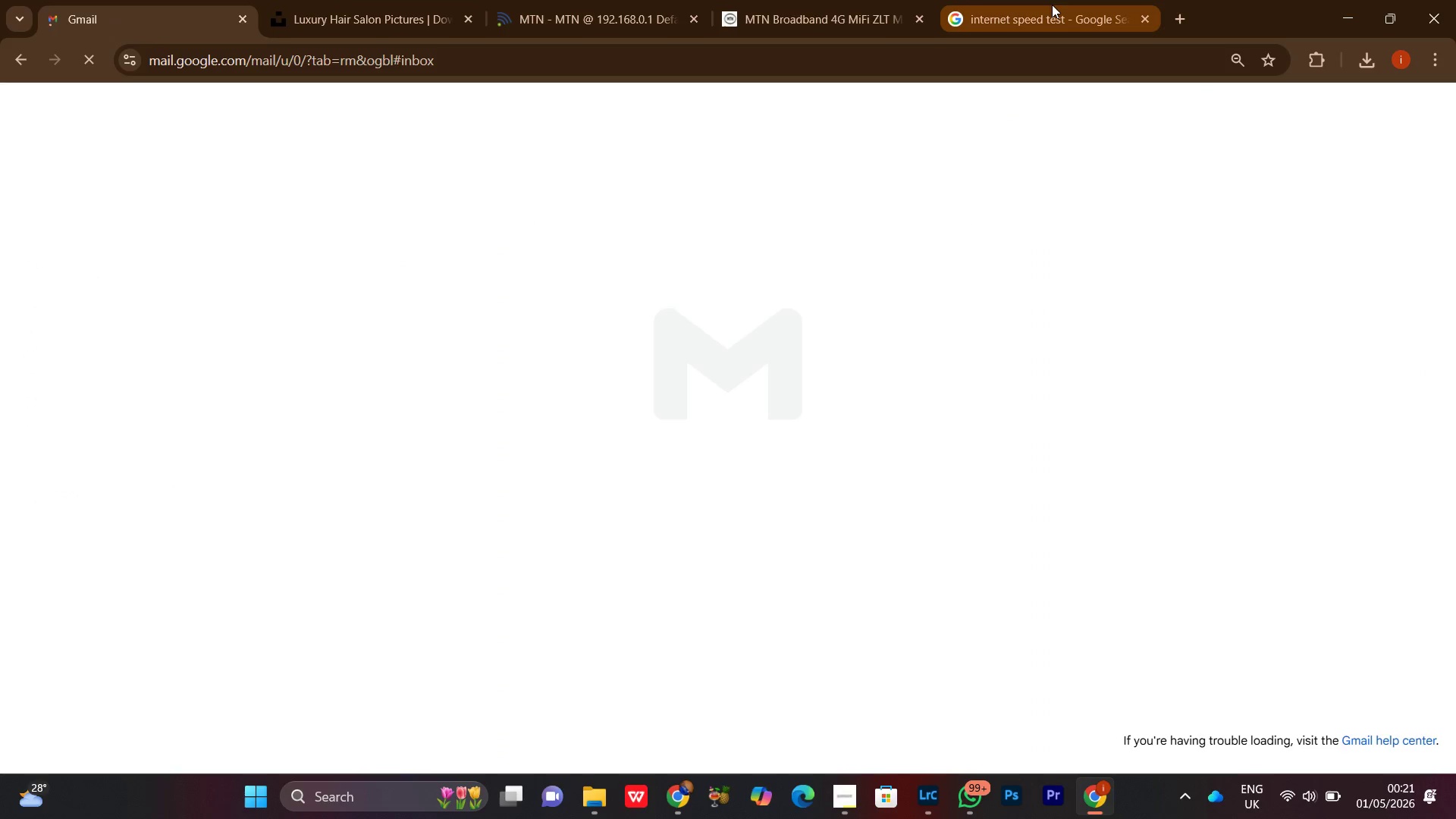 
left_click([1052, 5])
 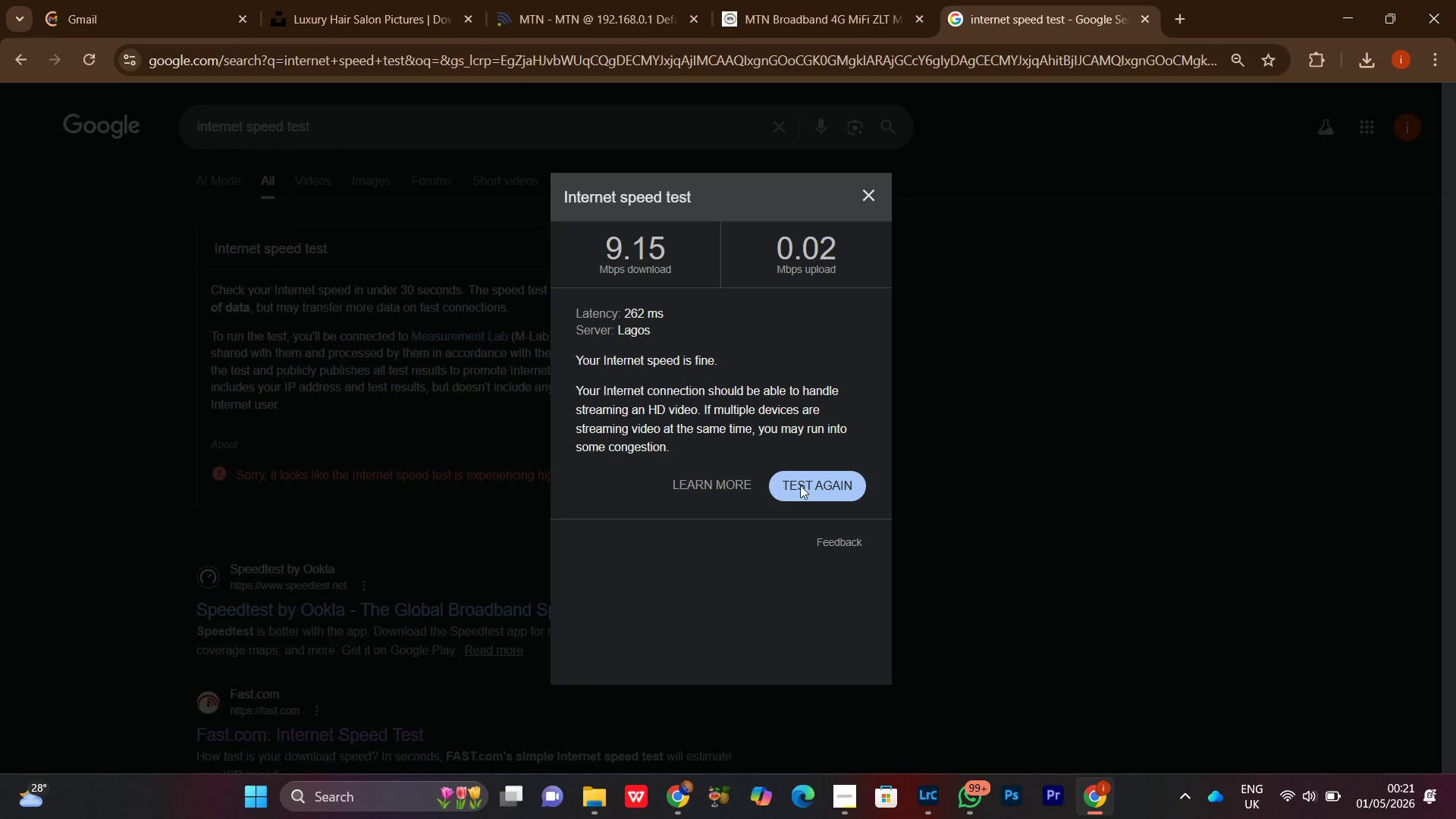 
left_click([792, 490])
 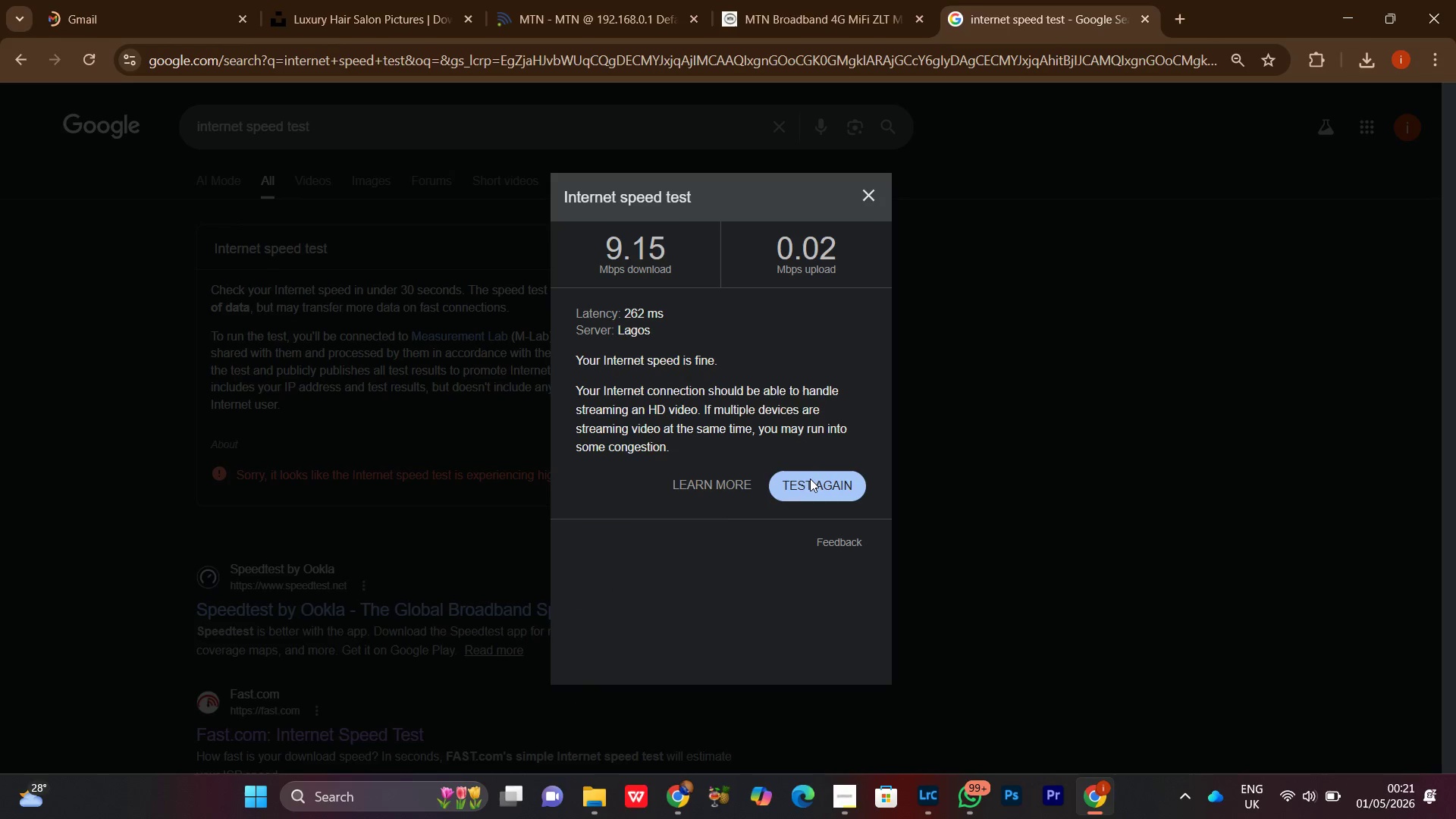 
left_click([812, 477])
 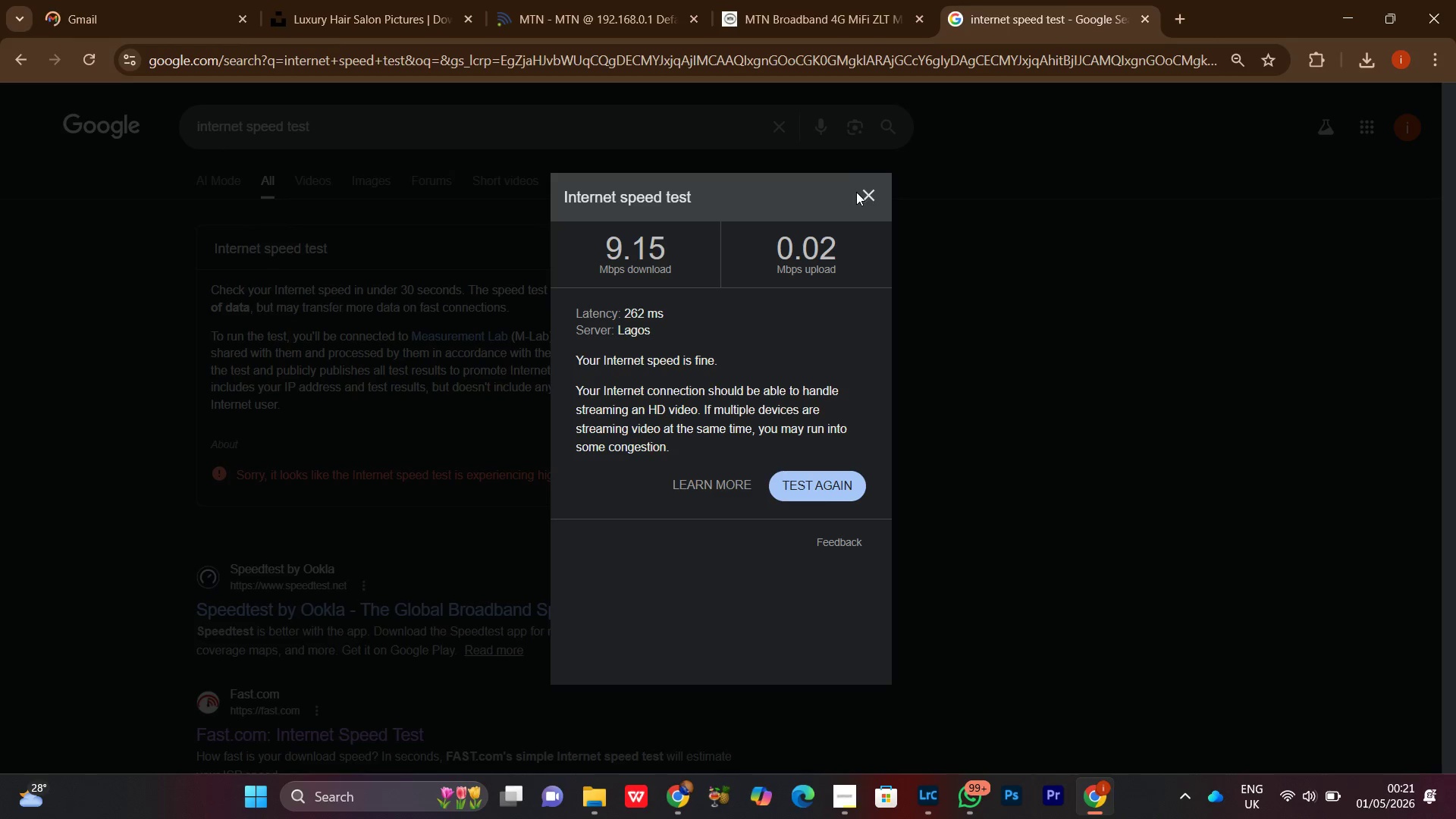 
left_click([864, 0])
 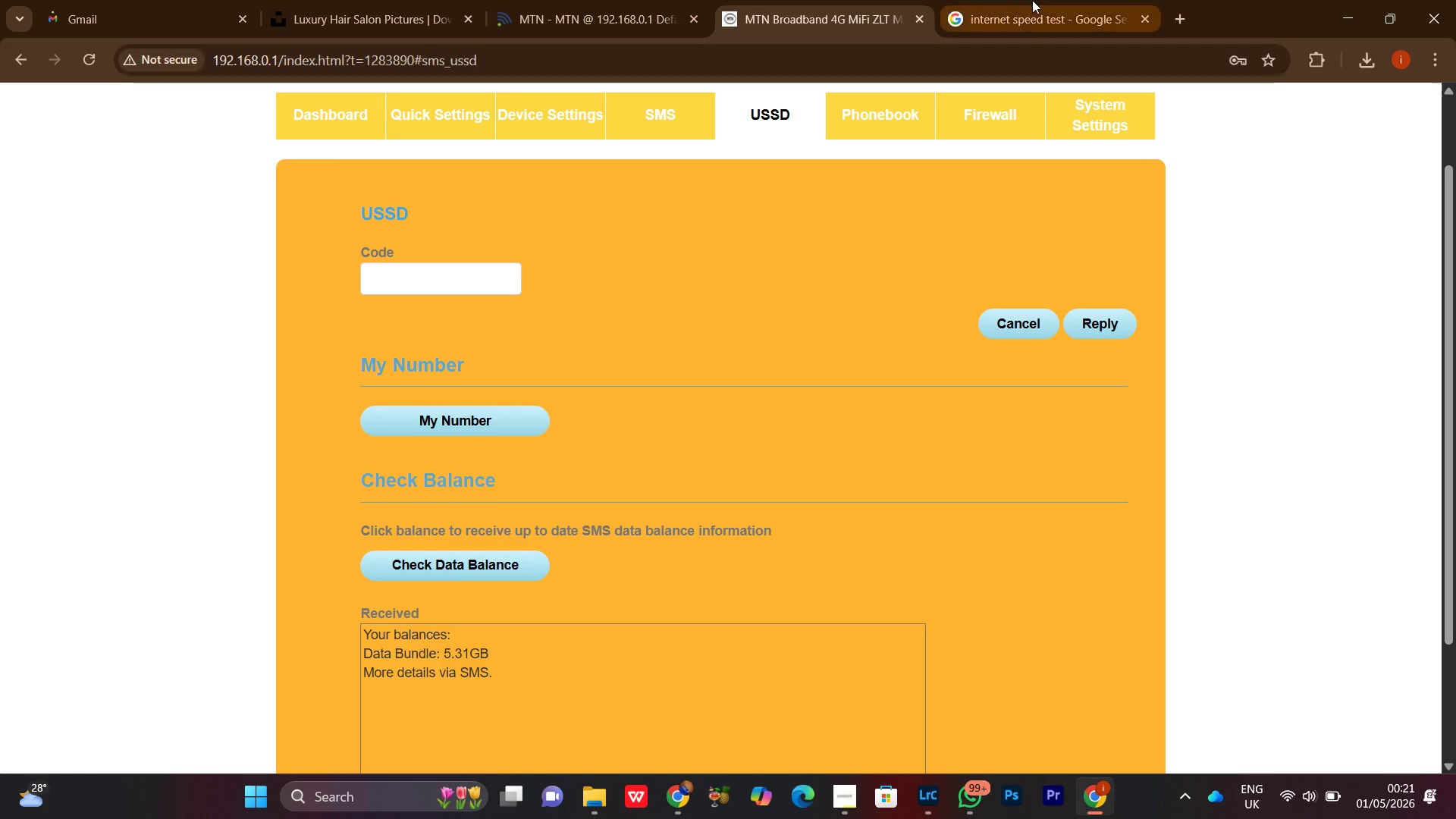 
left_click([1032, 0])
 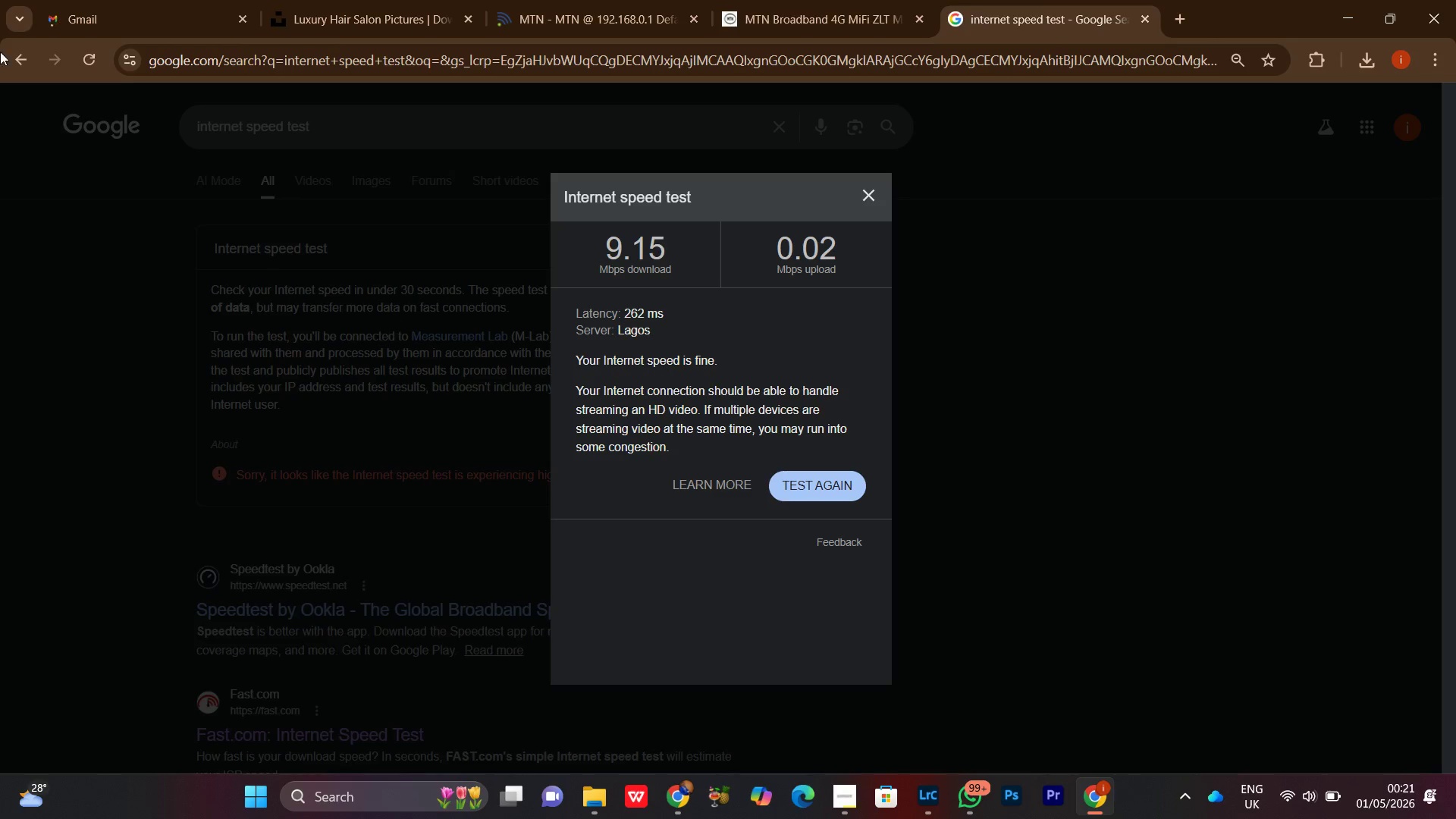 
left_click([107, 0])
 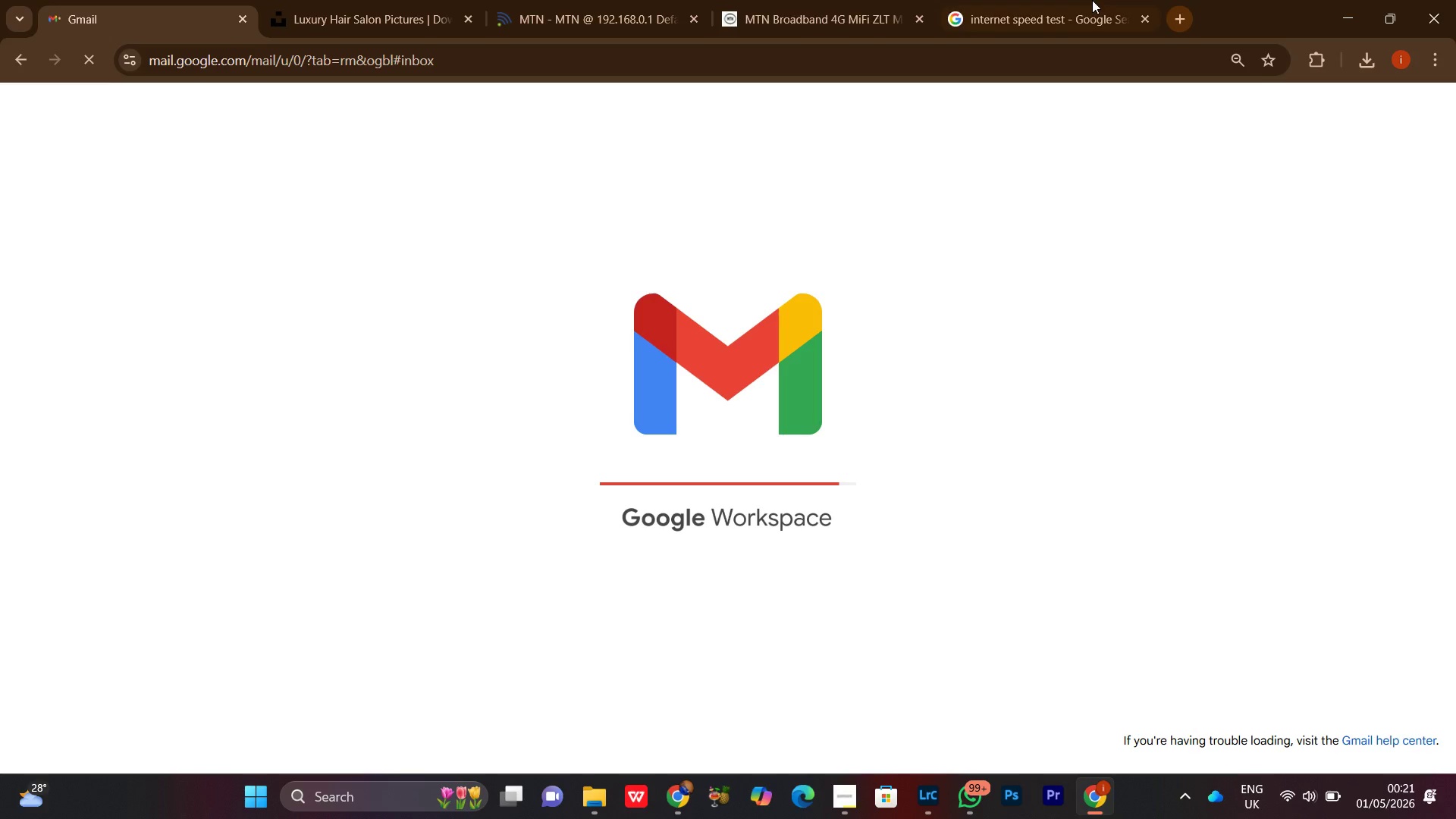 
left_click([1080, 0])
 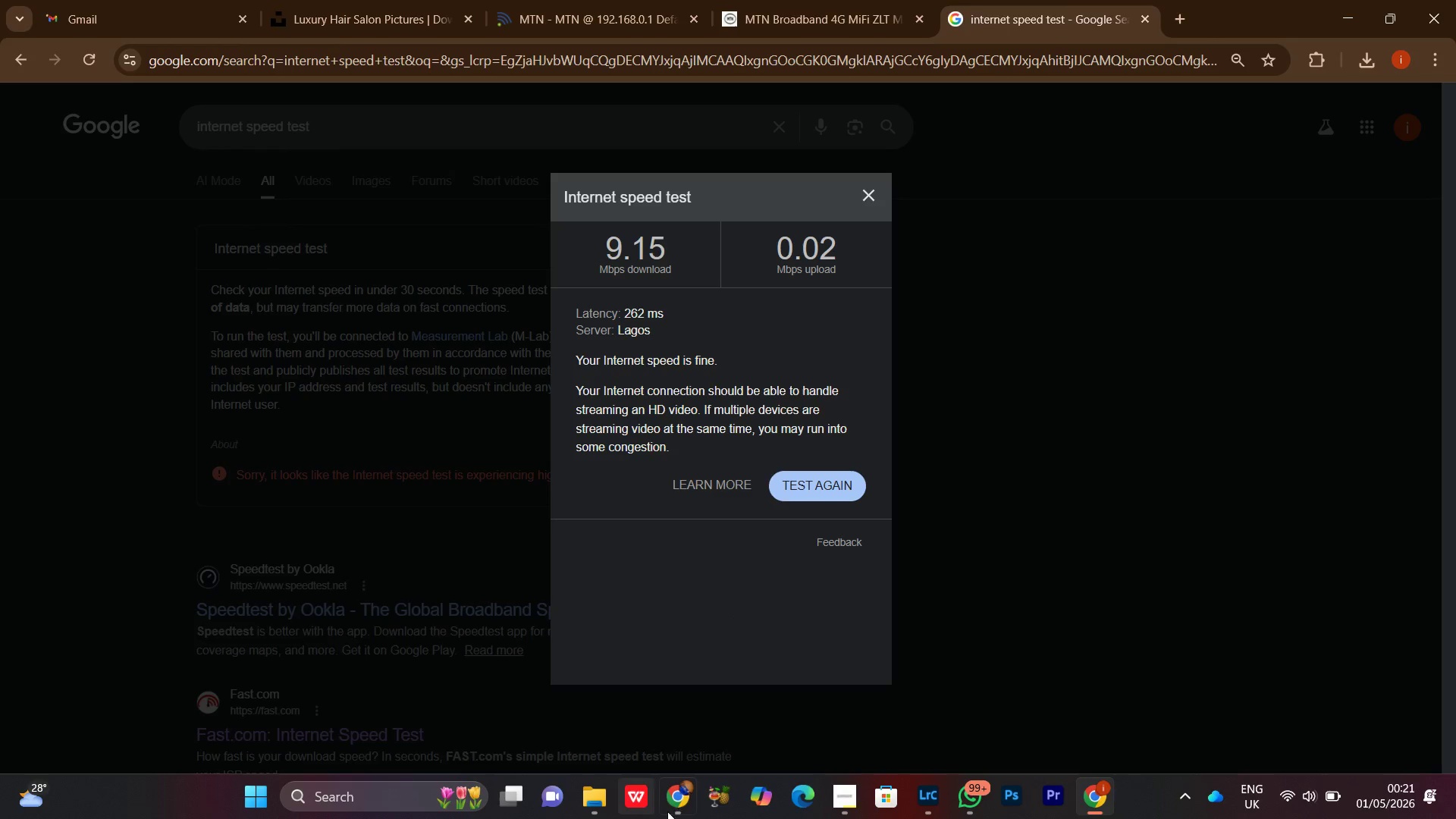 
left_click([674, 802])
 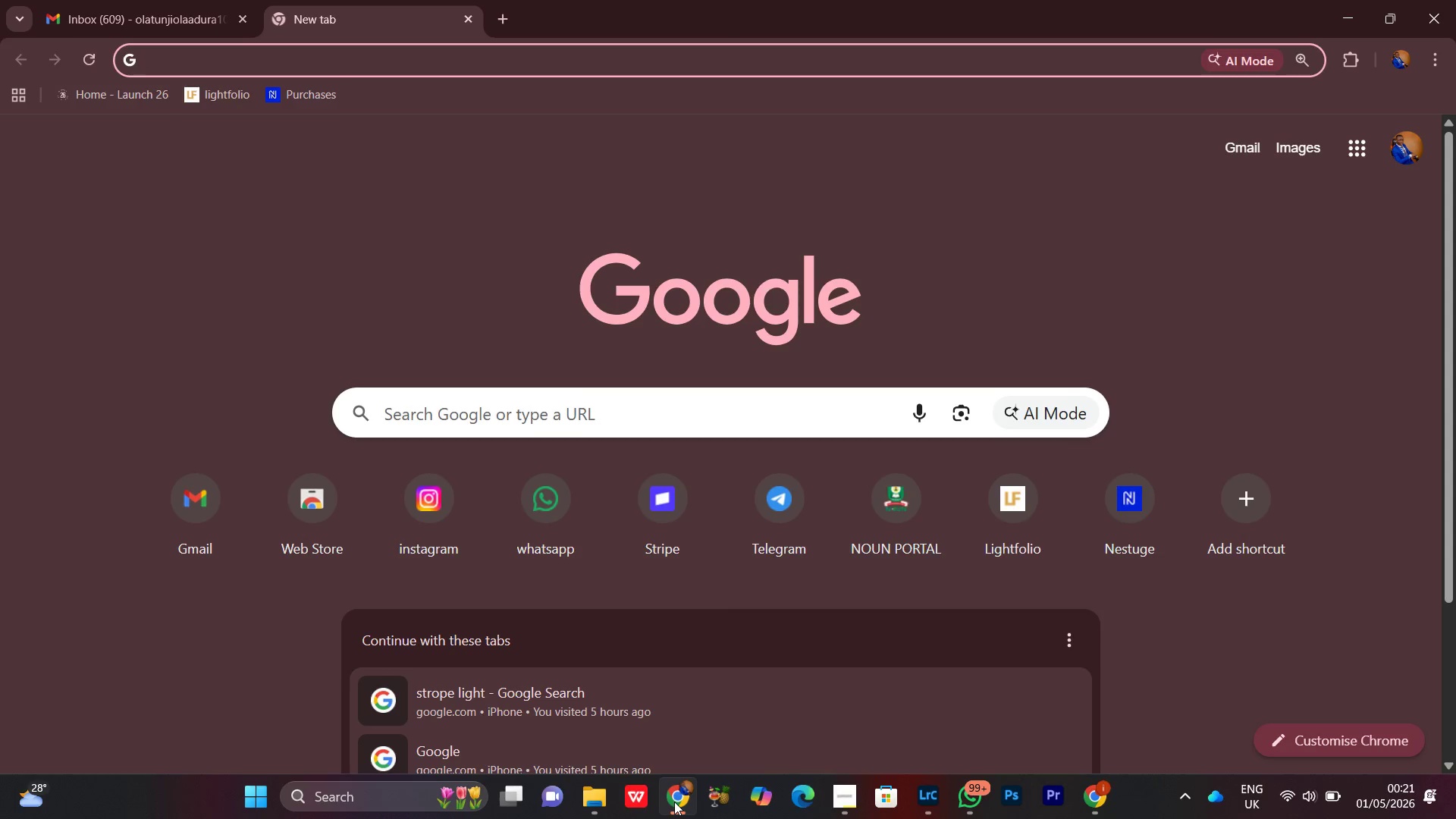 
left_click([674, 802])
 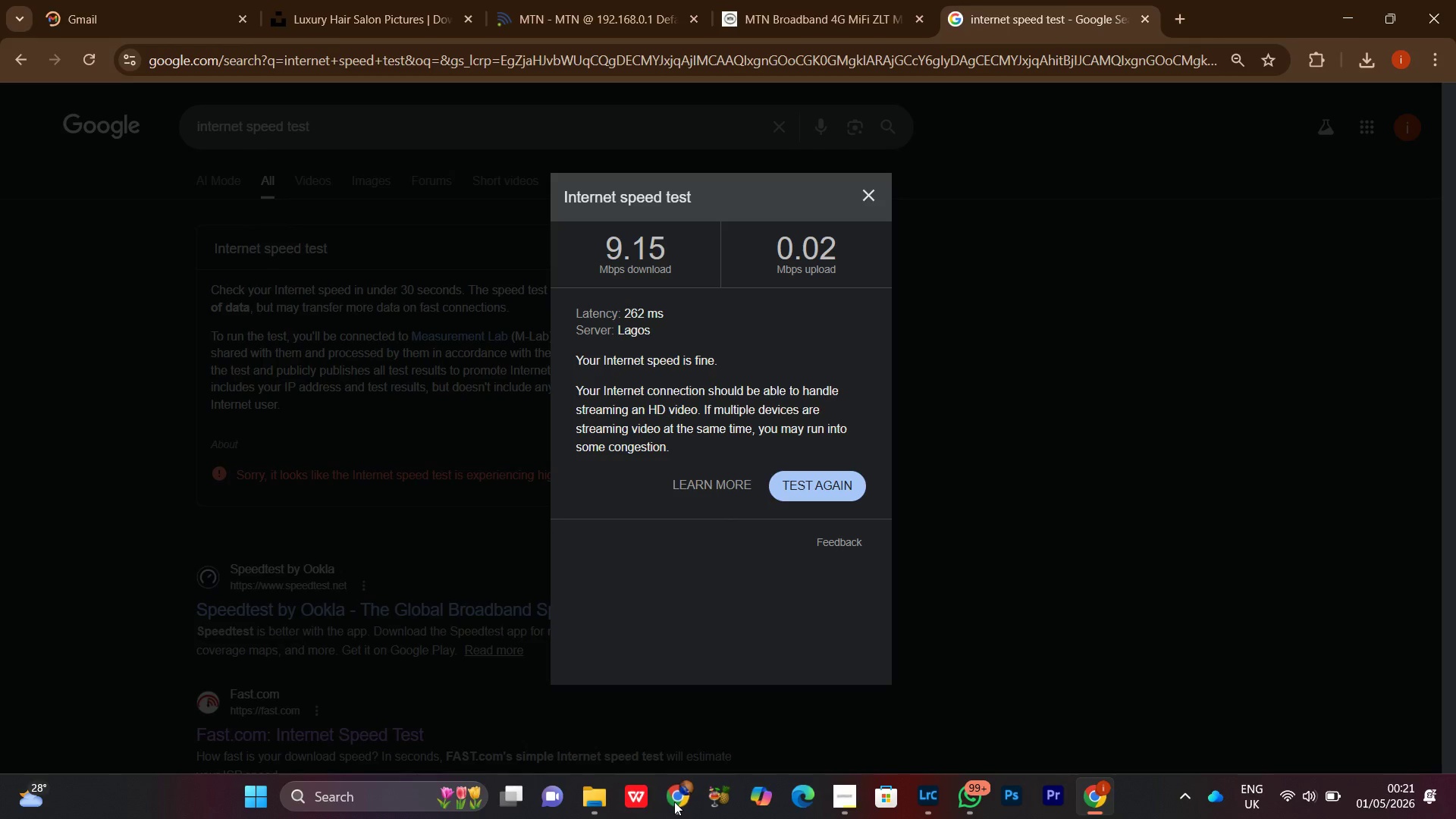 
left_click([674, 802])
 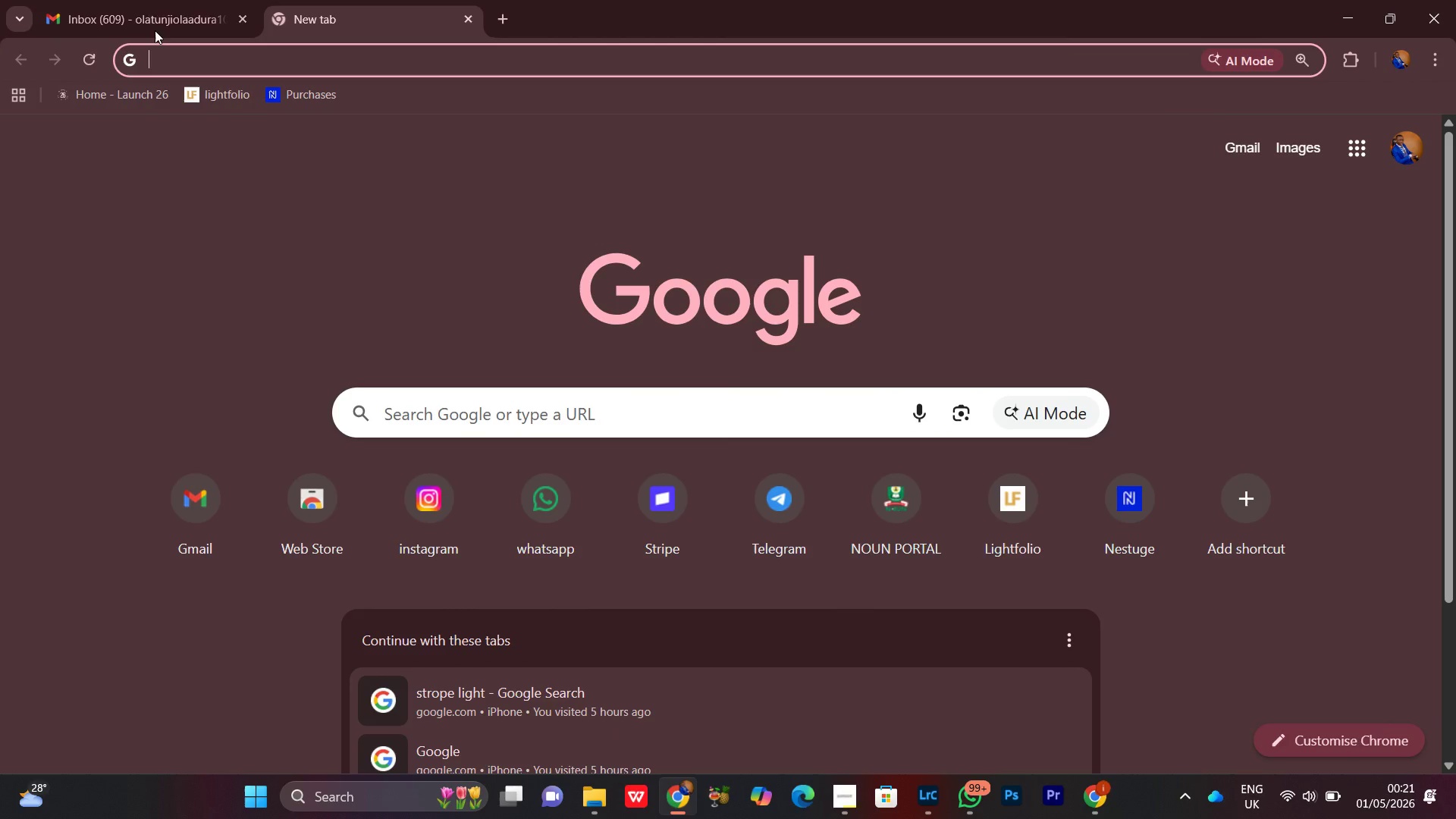 
left_click([148, 3])
 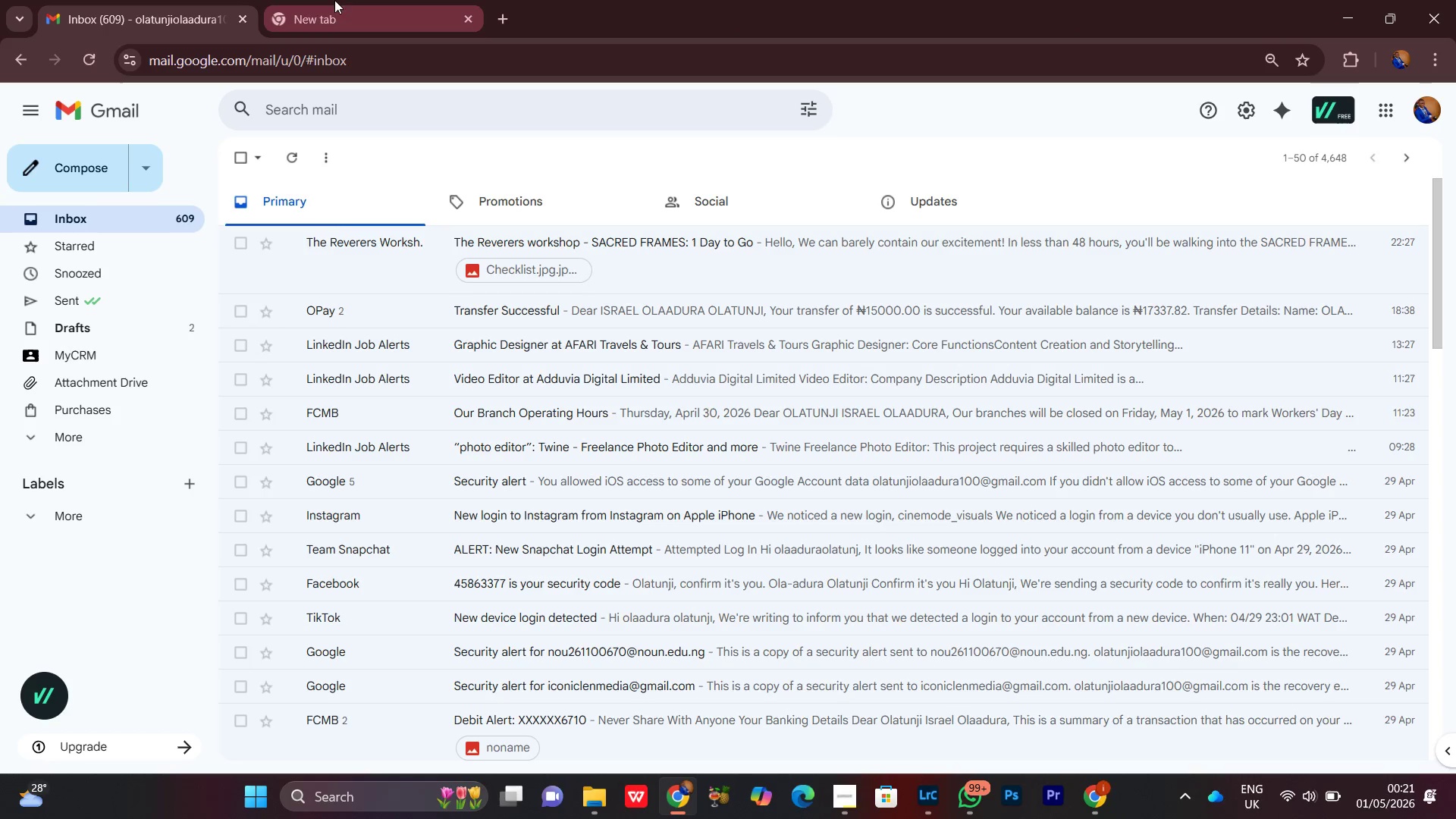 
left_click([344, 0])
 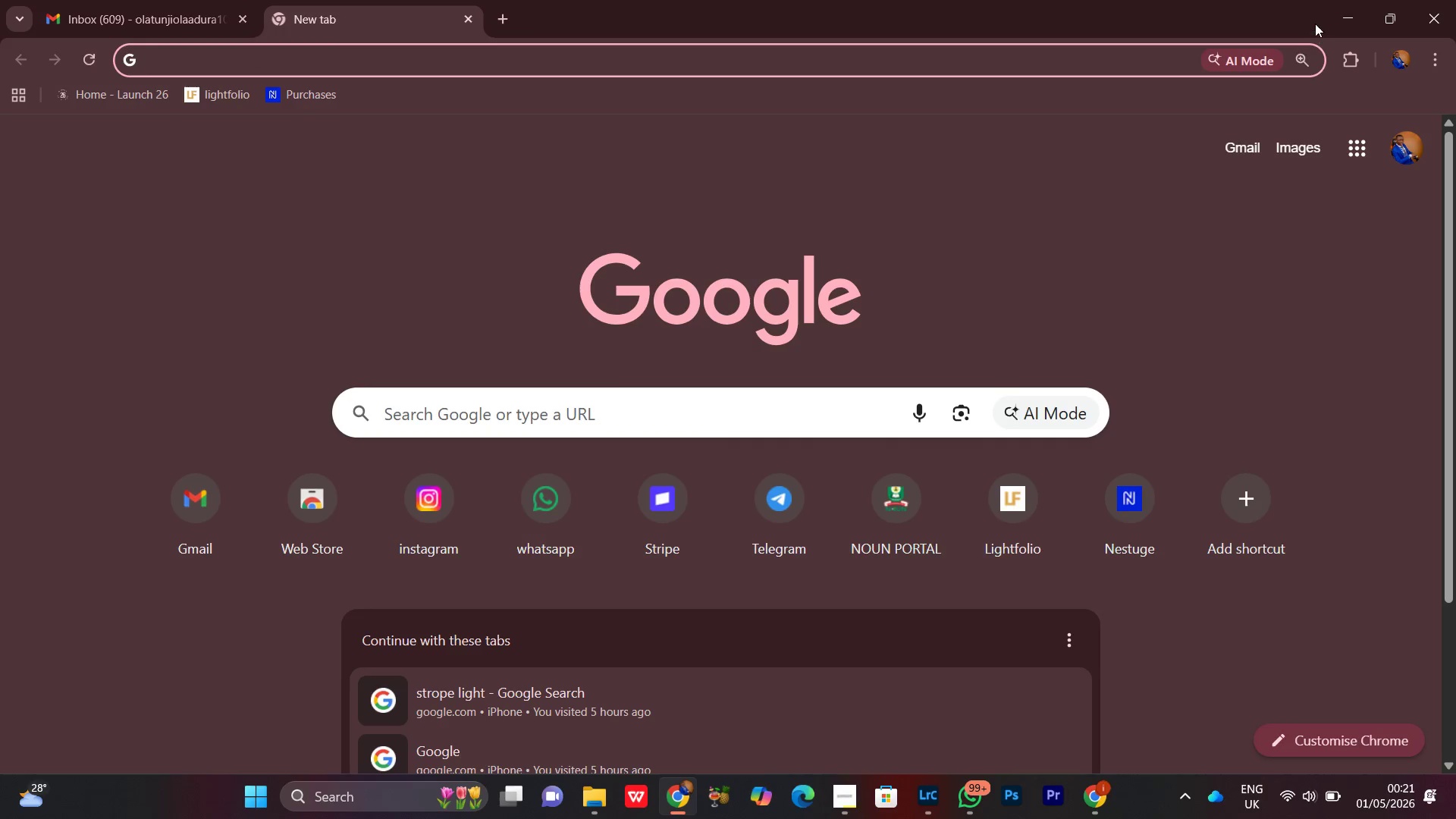 
left_click([1327, 21])
 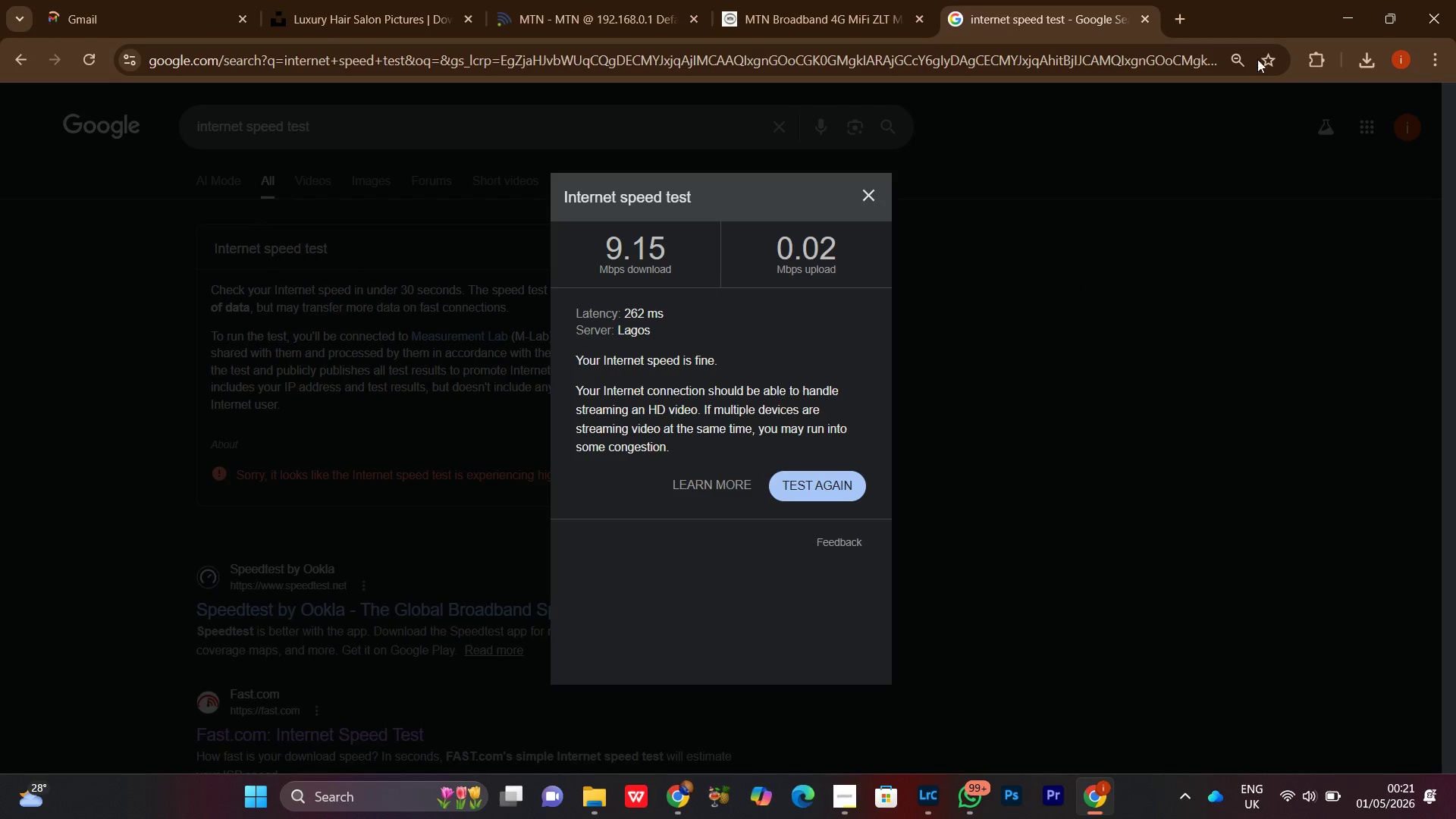 
left_click([1337, 24])
 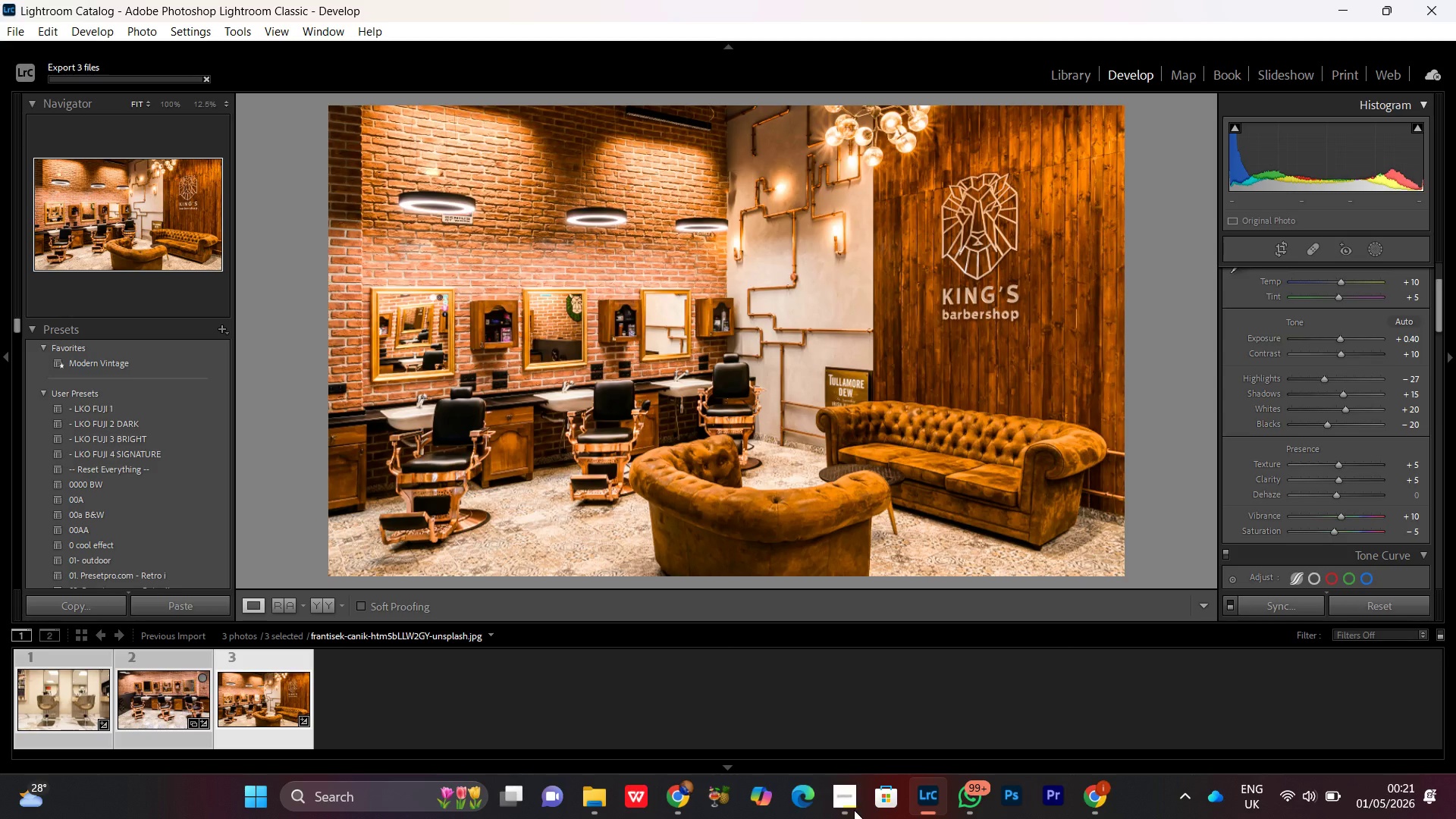 
left_click([840, 800])